 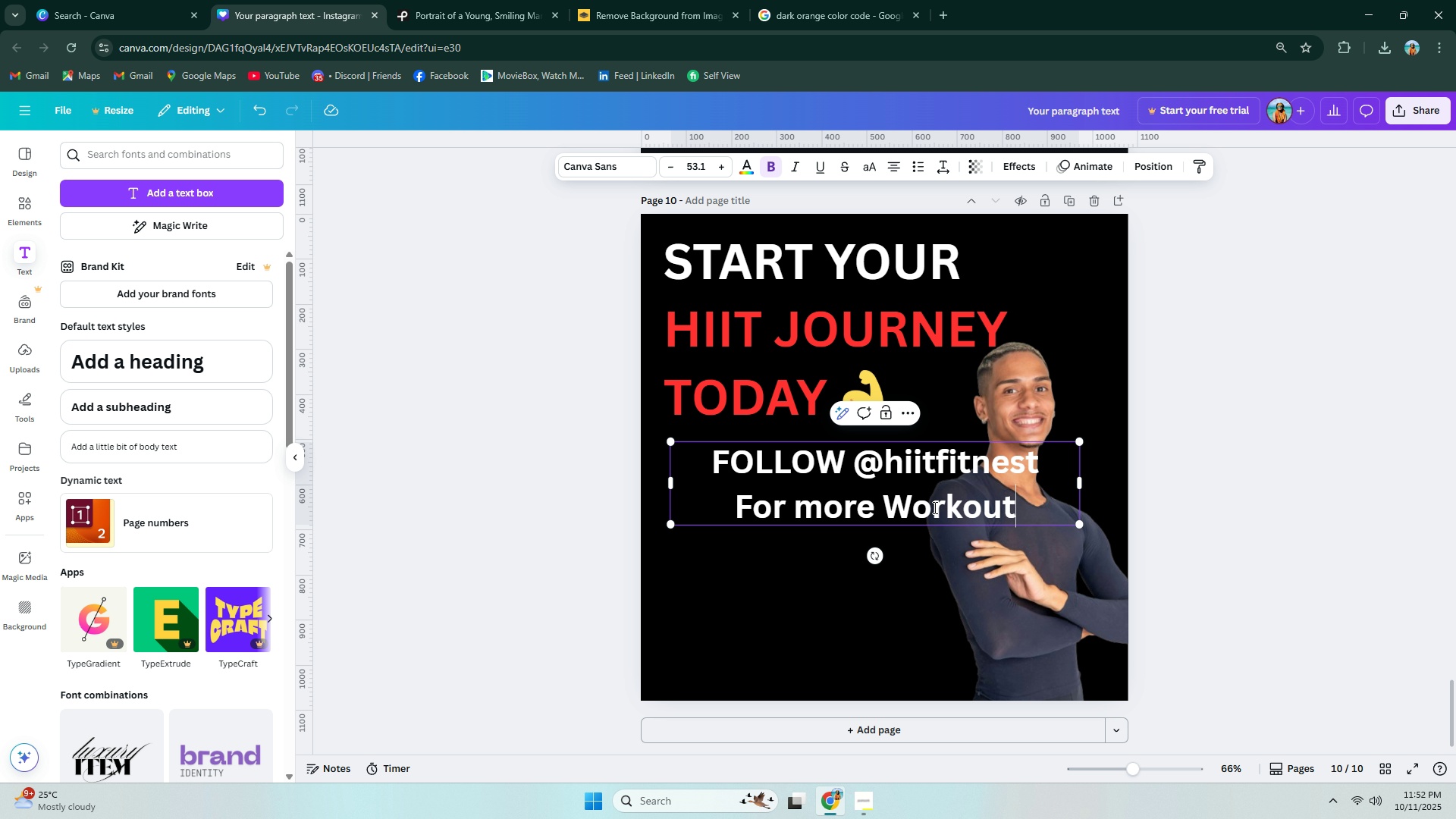 
left_click([805, 688])
 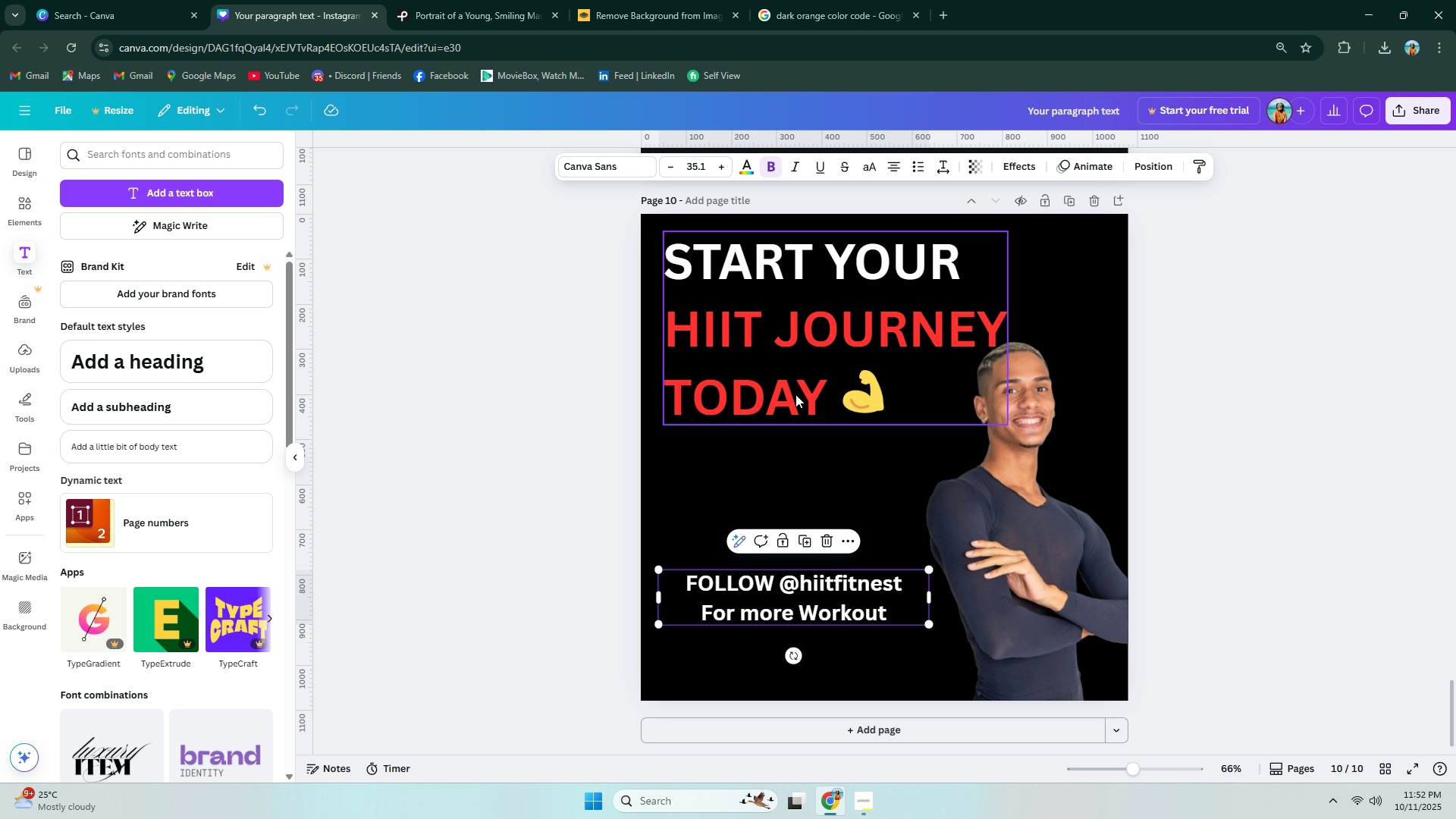 
wait(16.06)
 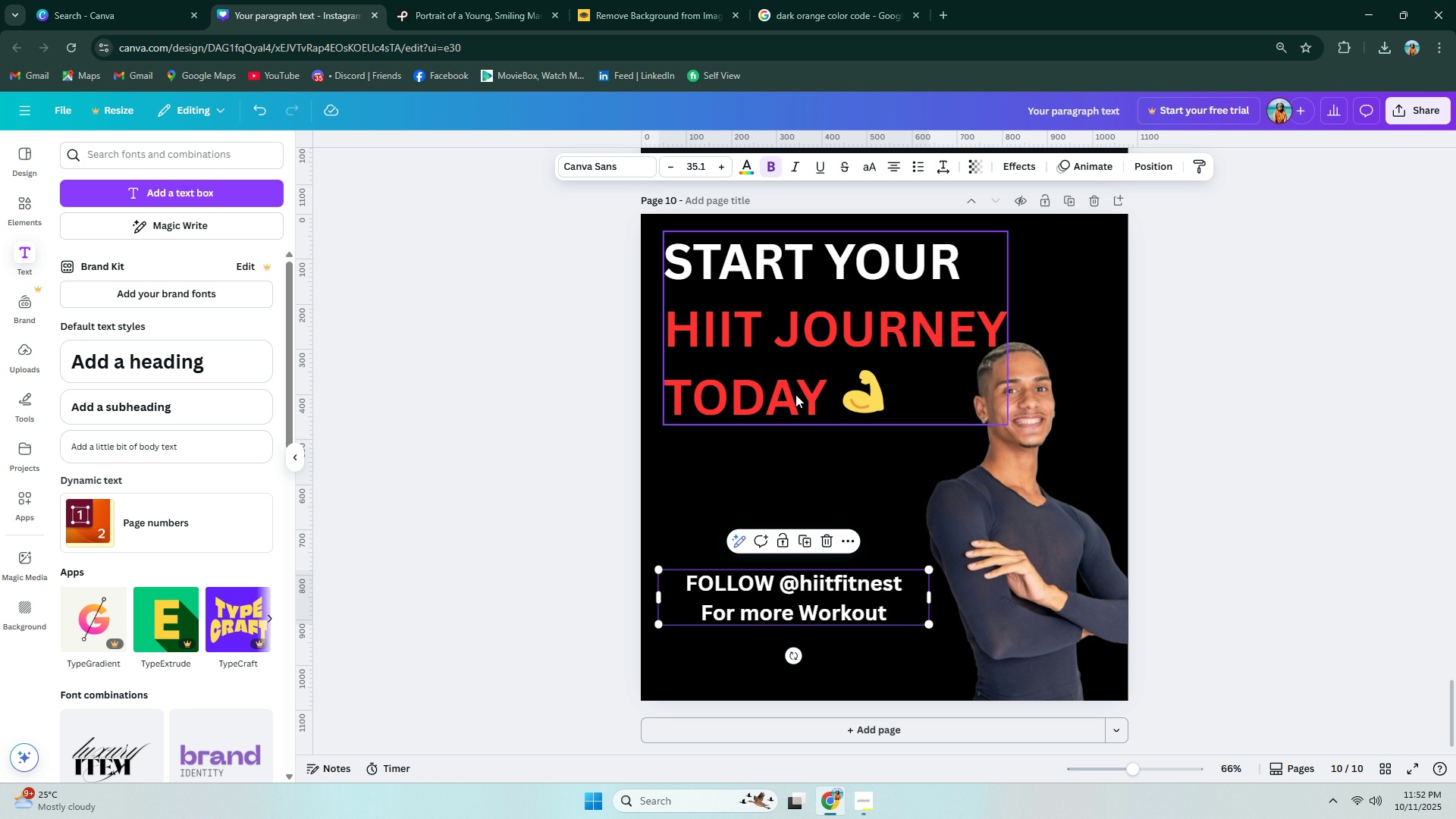 
left_click([878, 644])
 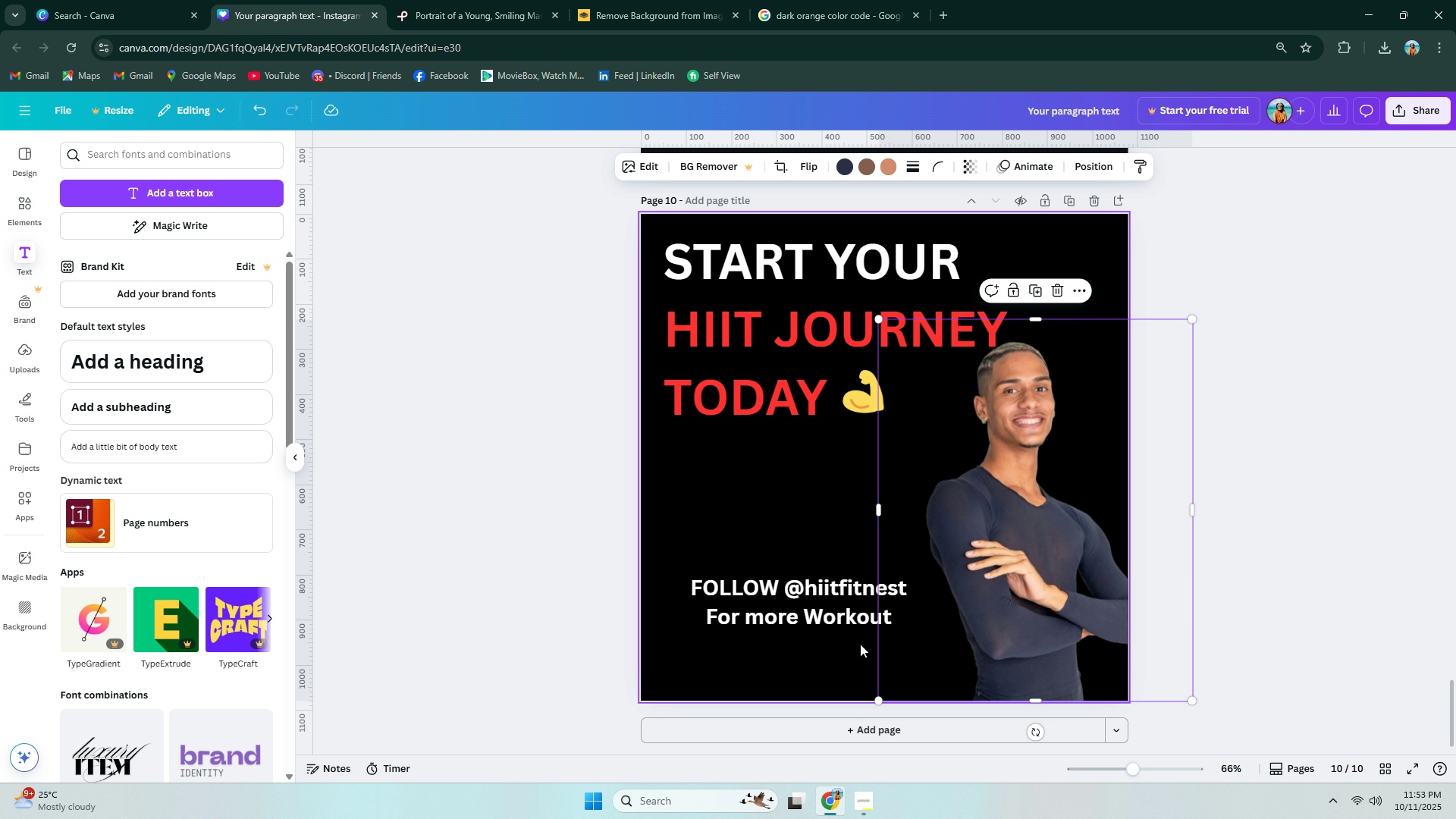 
double_click([860, 644])
 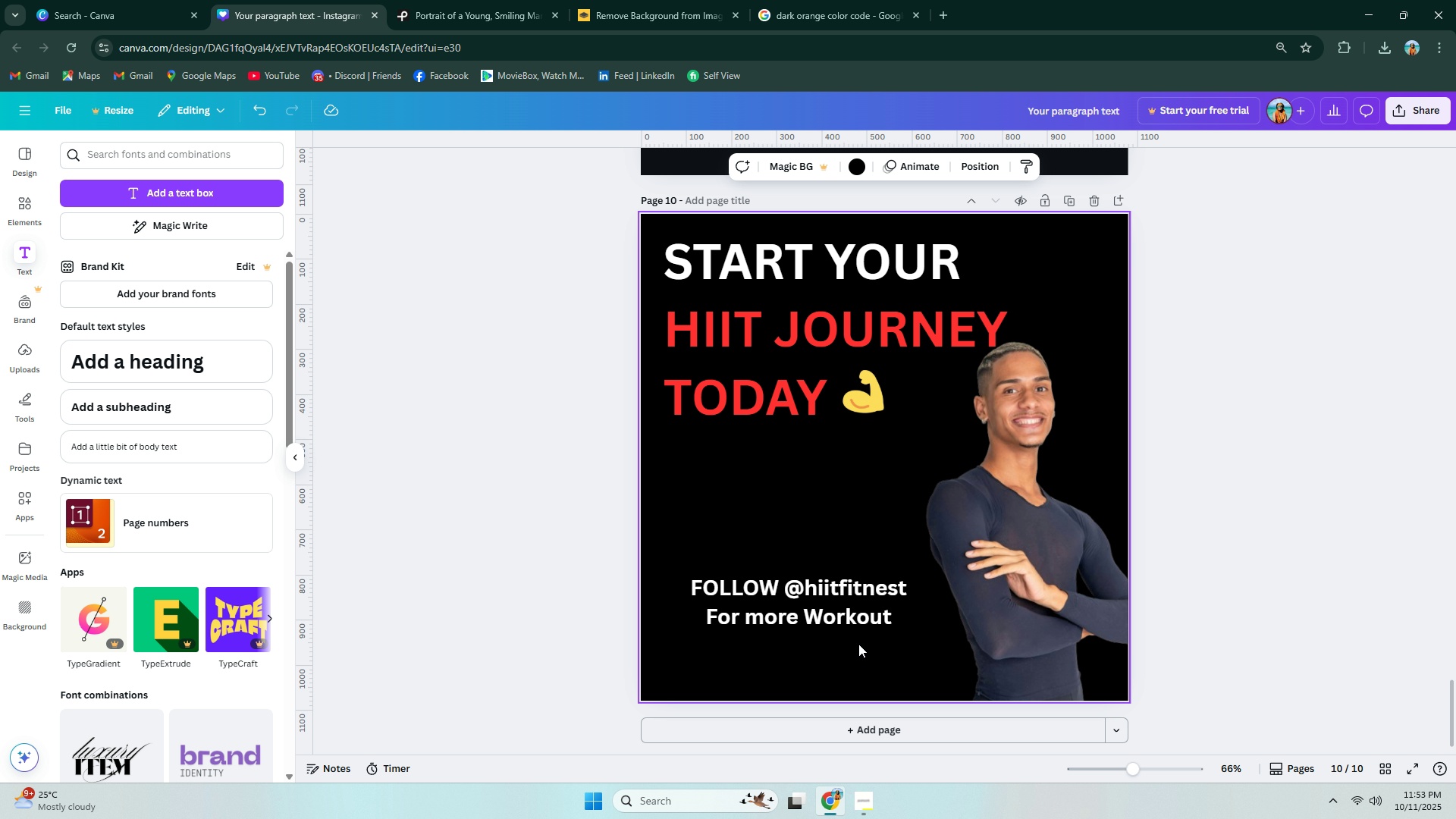 
wait(19.5)
 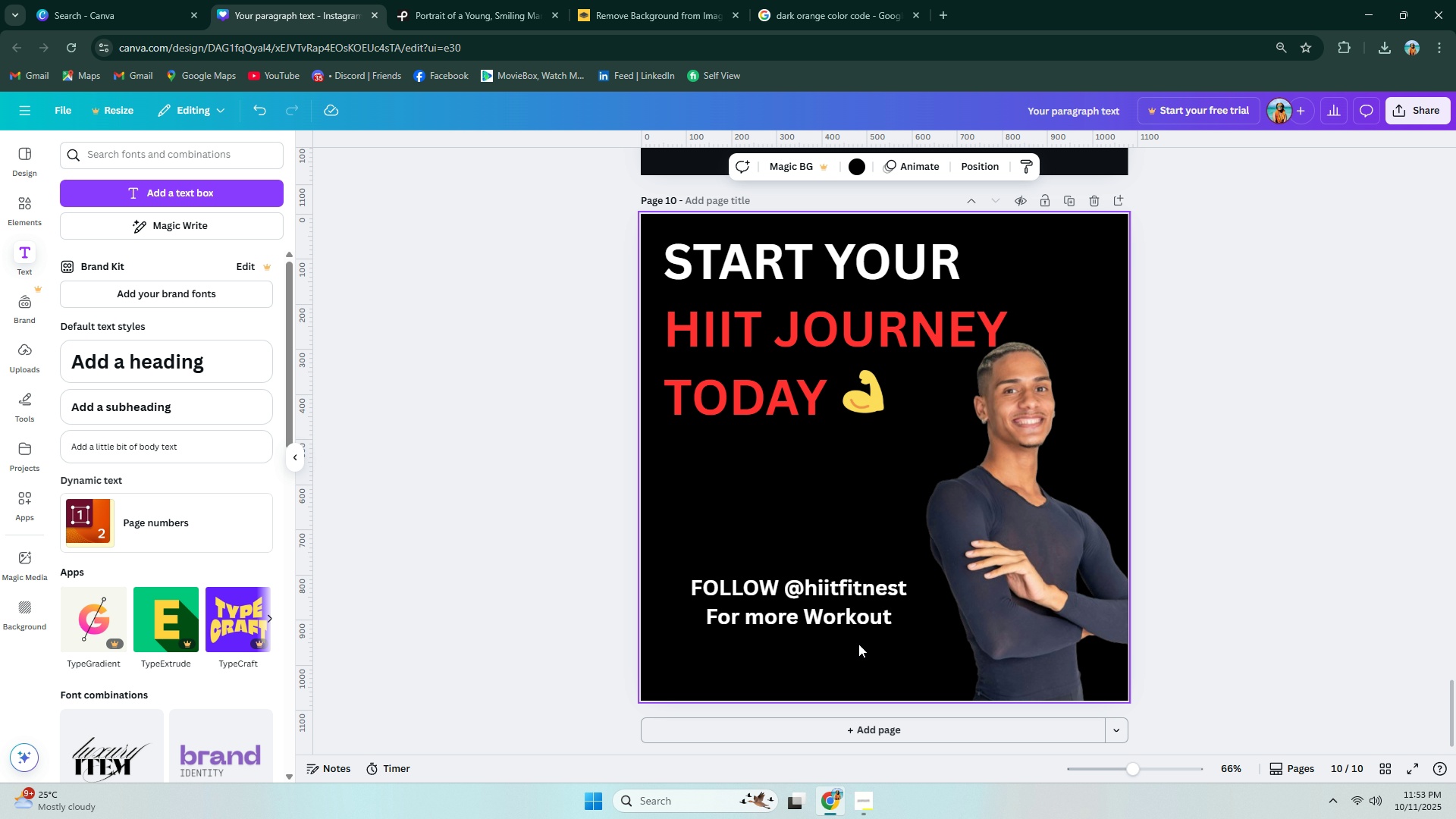 
key(Alt+AltLeft)
 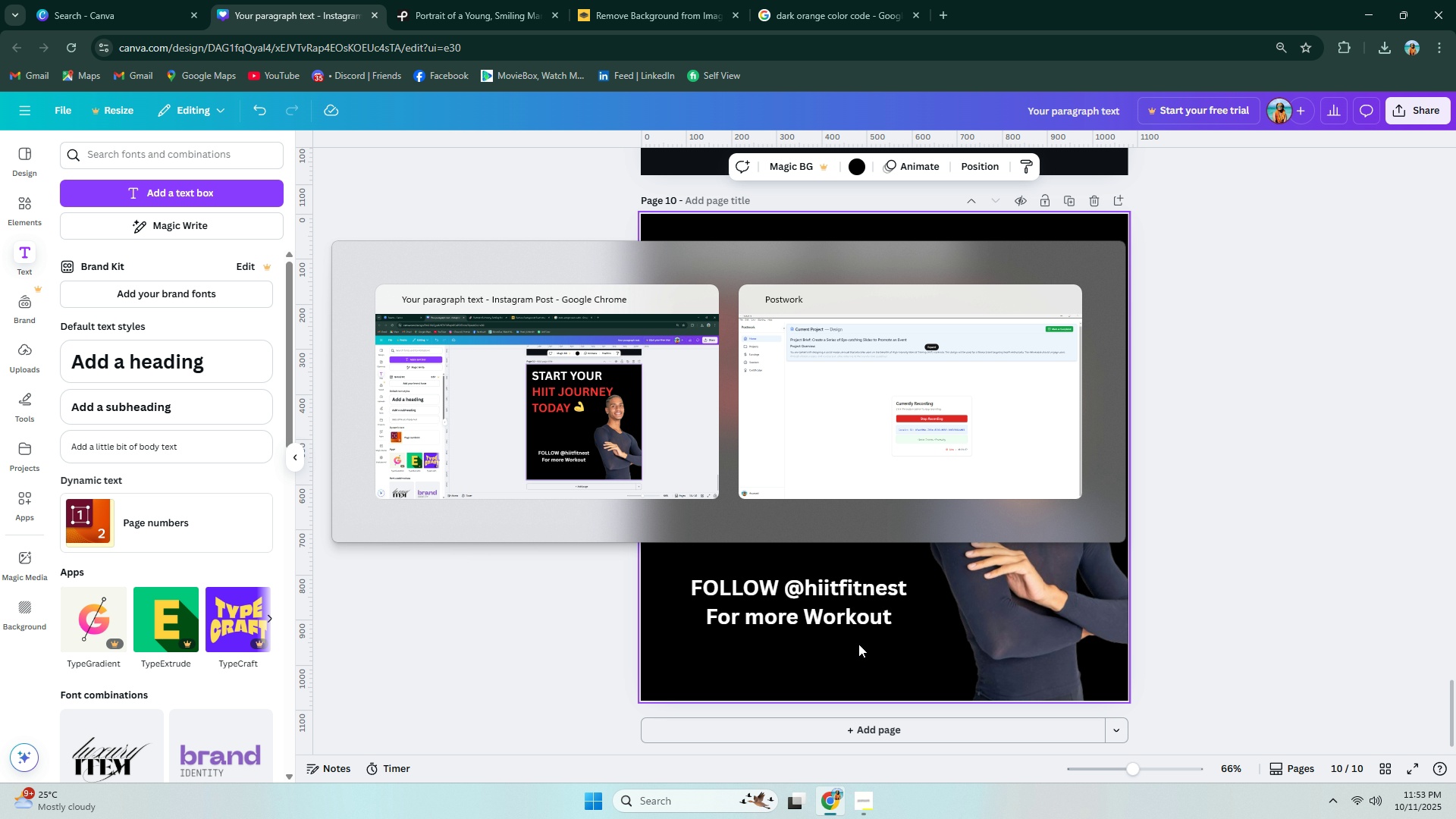 
key(Alt+Tab)